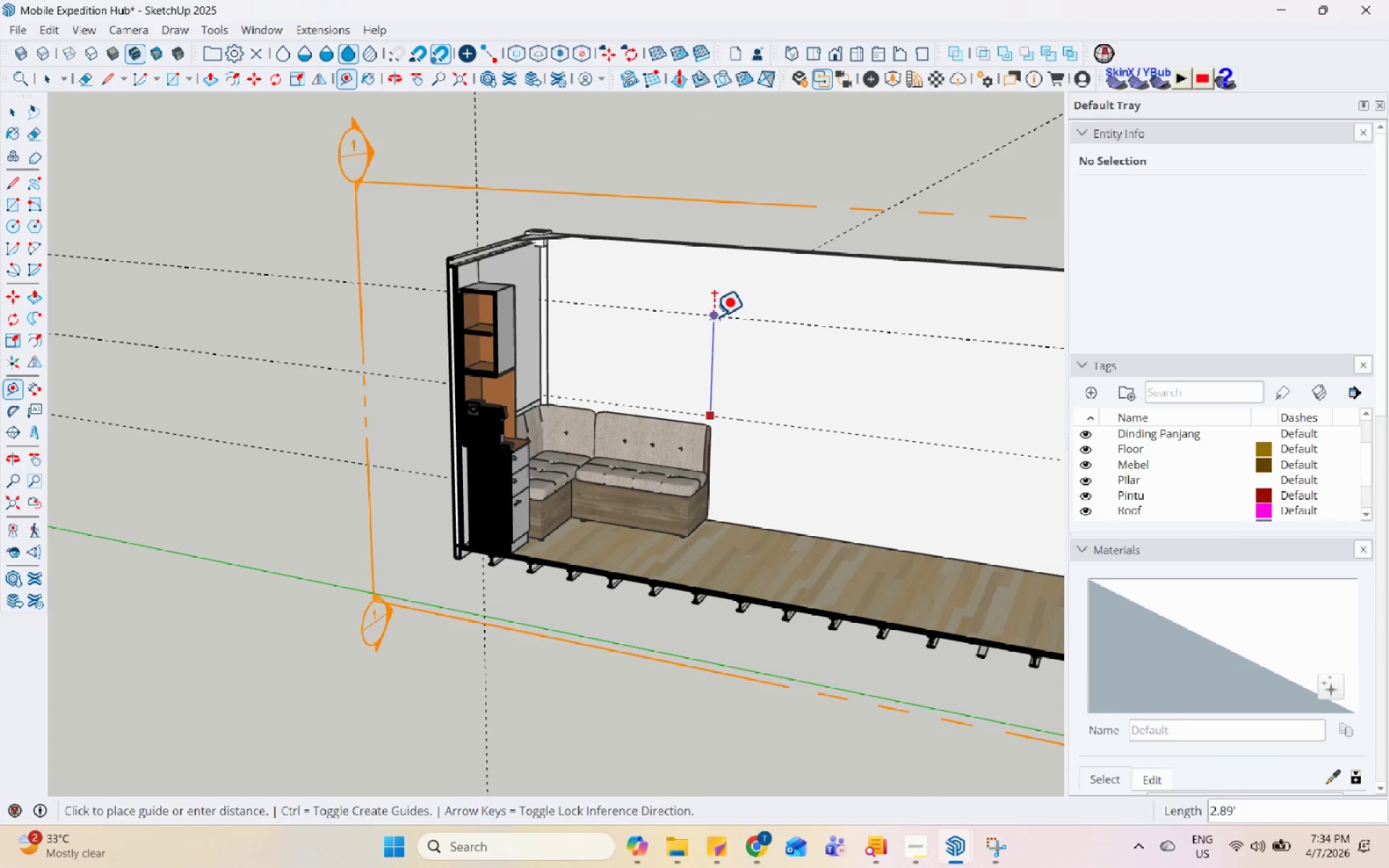 
wait(7.53)
 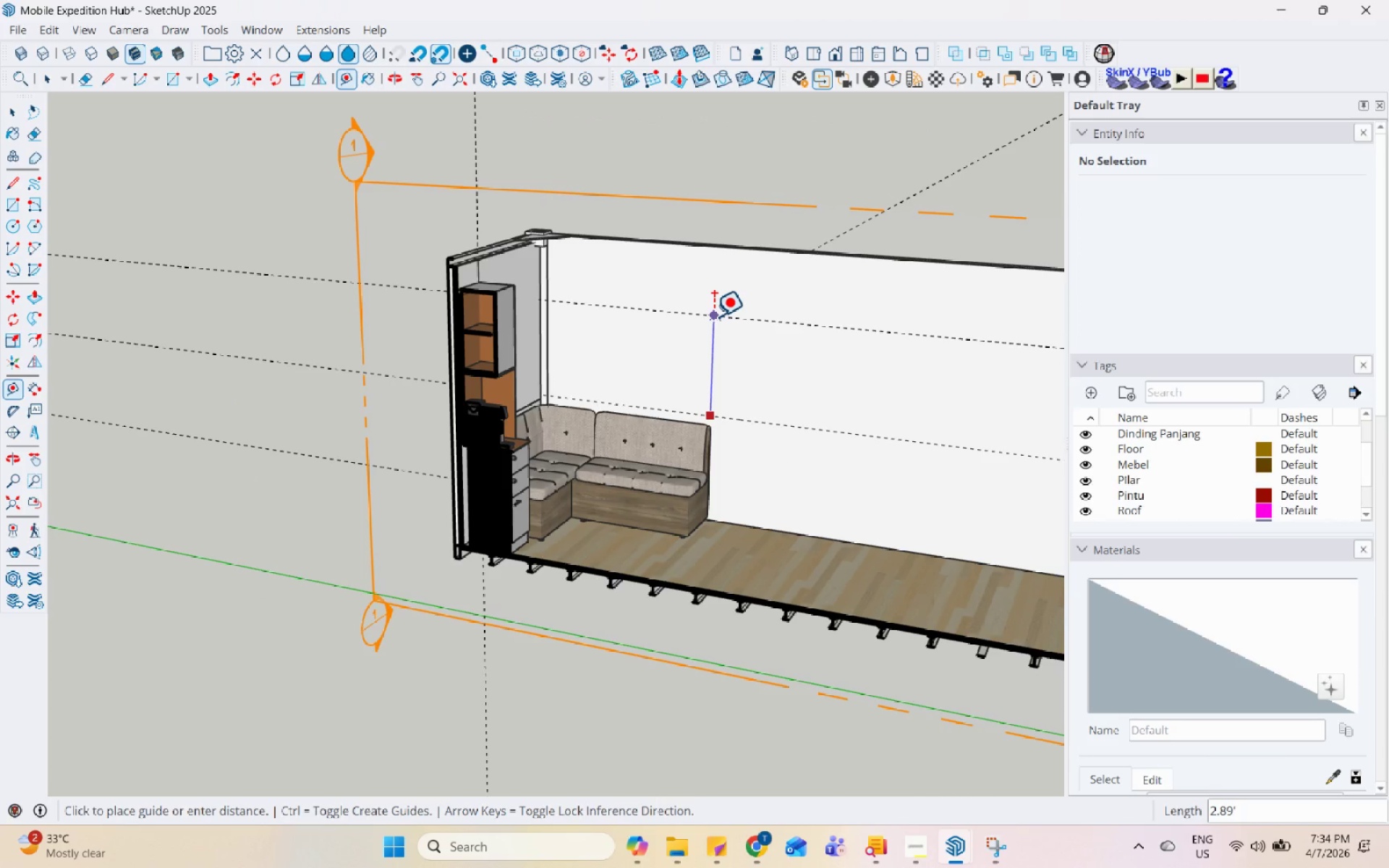 
key(Numpad3)
 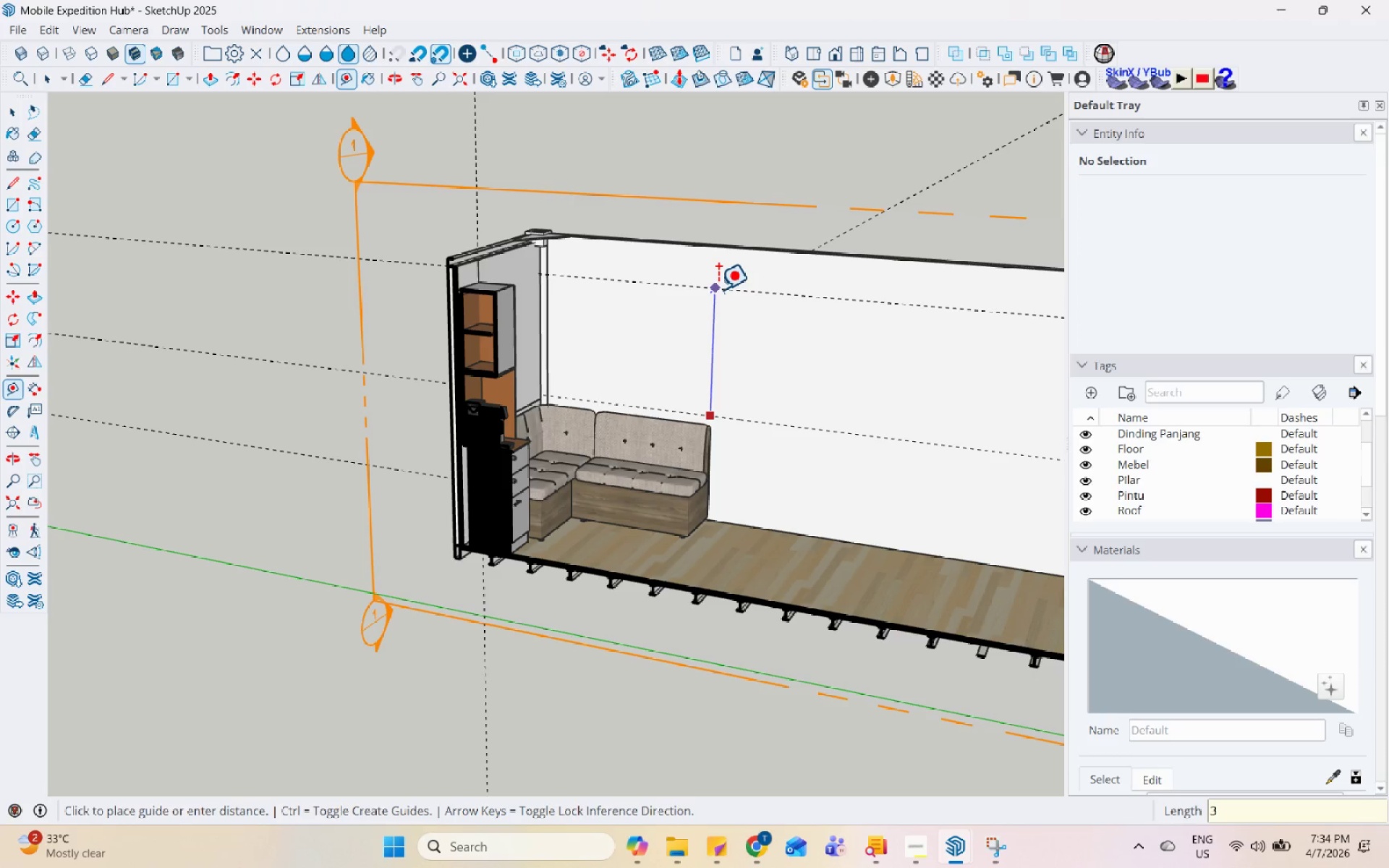 
key(NumpadDecimal)
 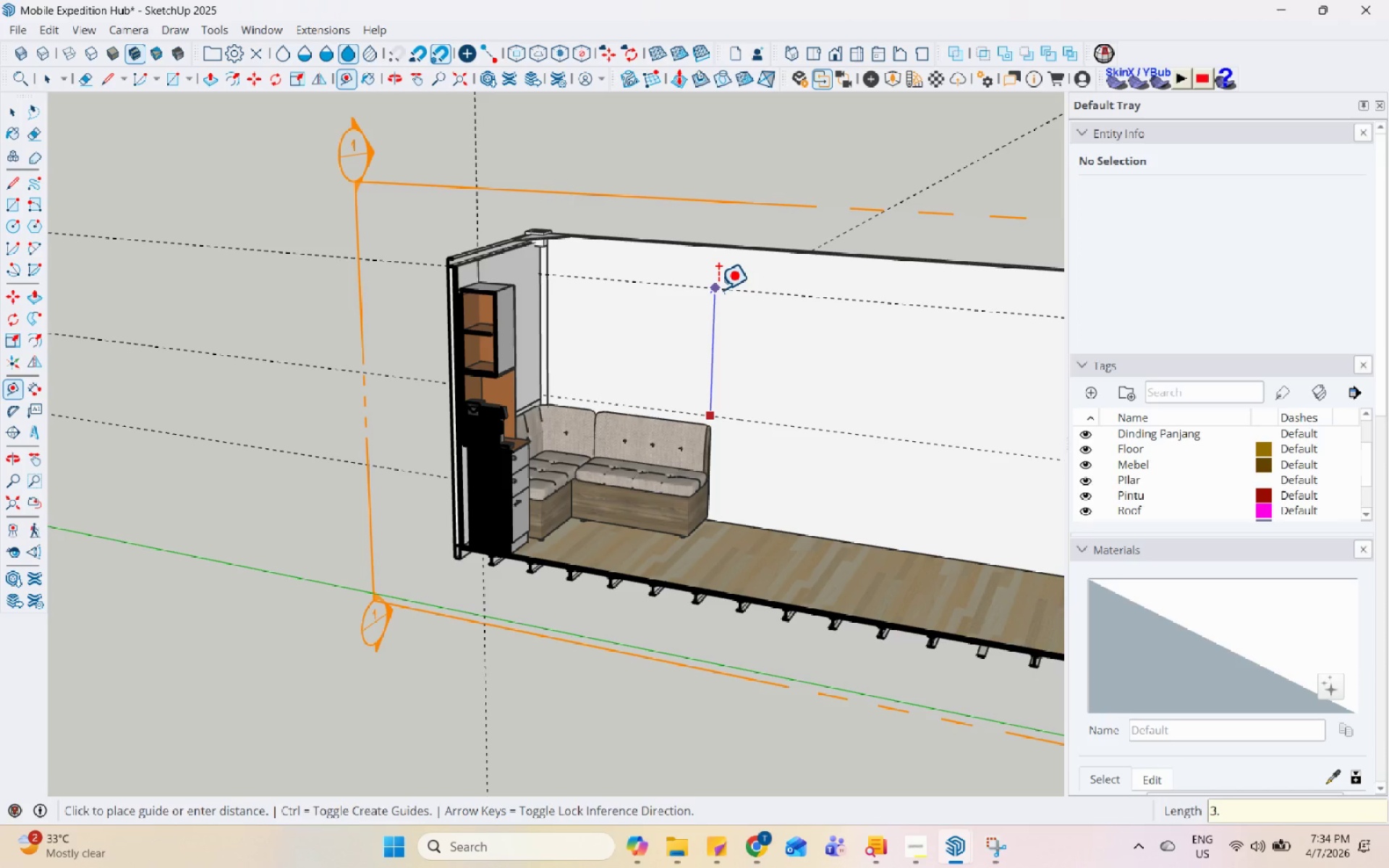 
key(Numpad5)
 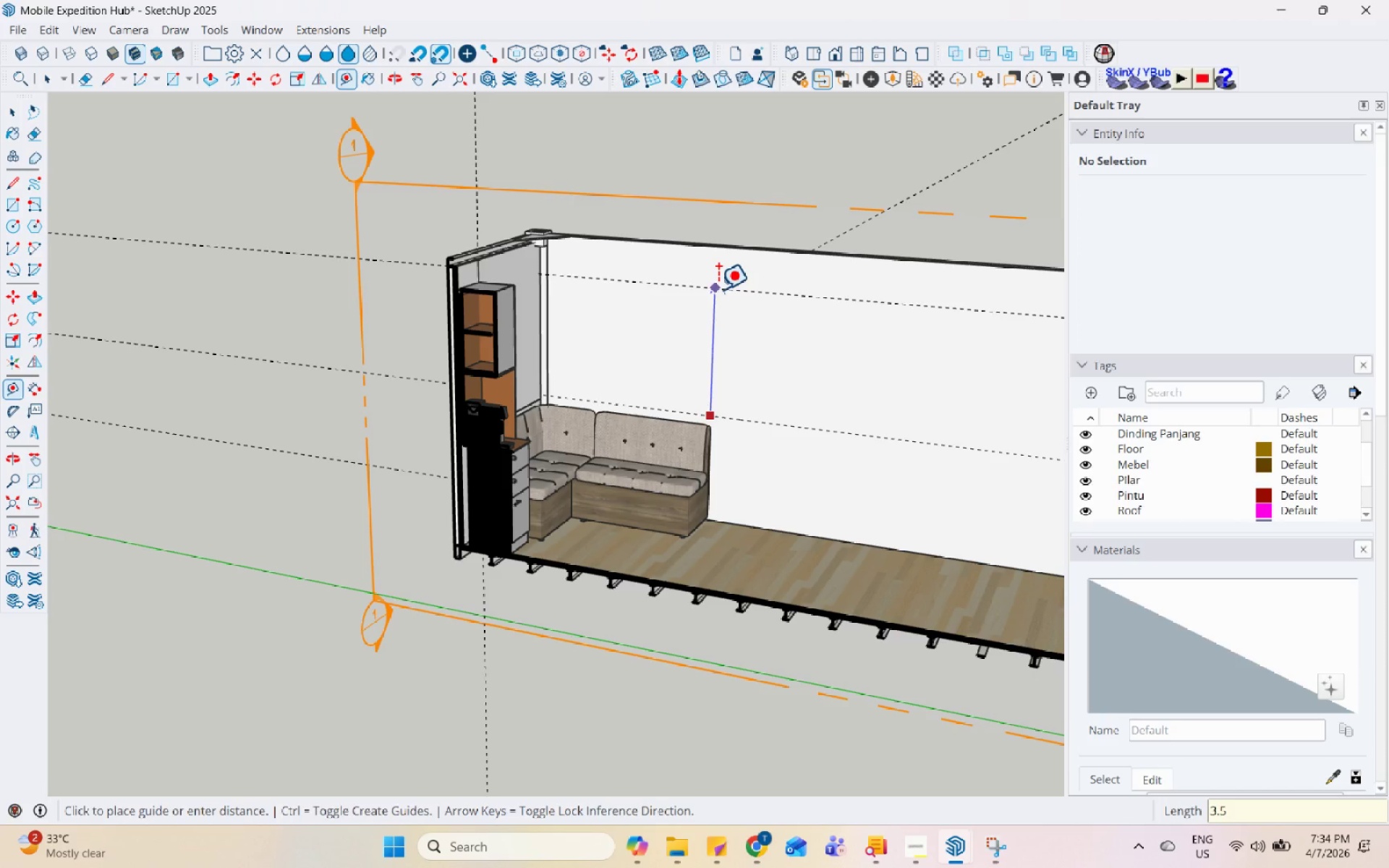 
key(Enter)
 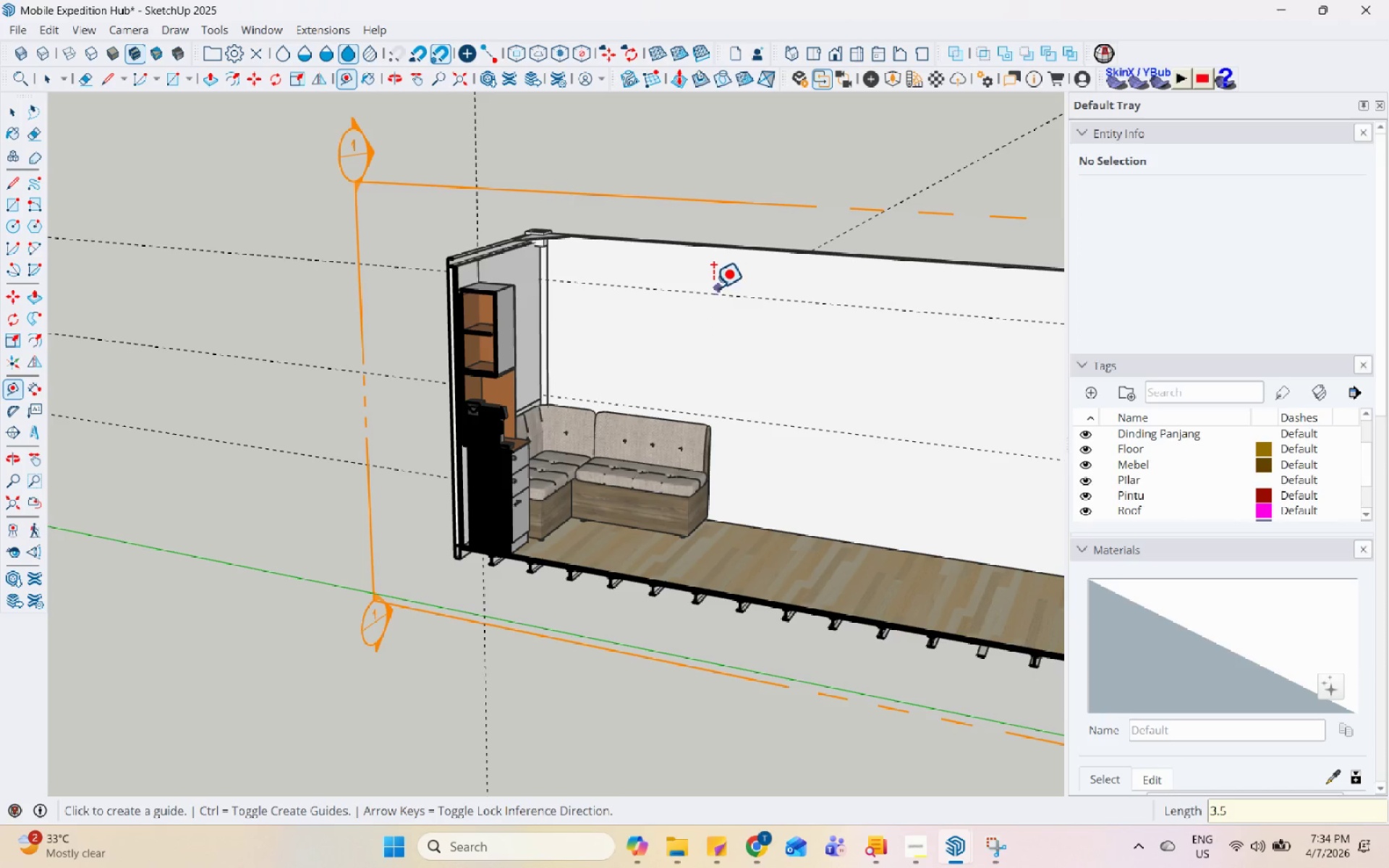 
scroll: coordinate [556, 269], scroll_direction: up, amount: 18.0
 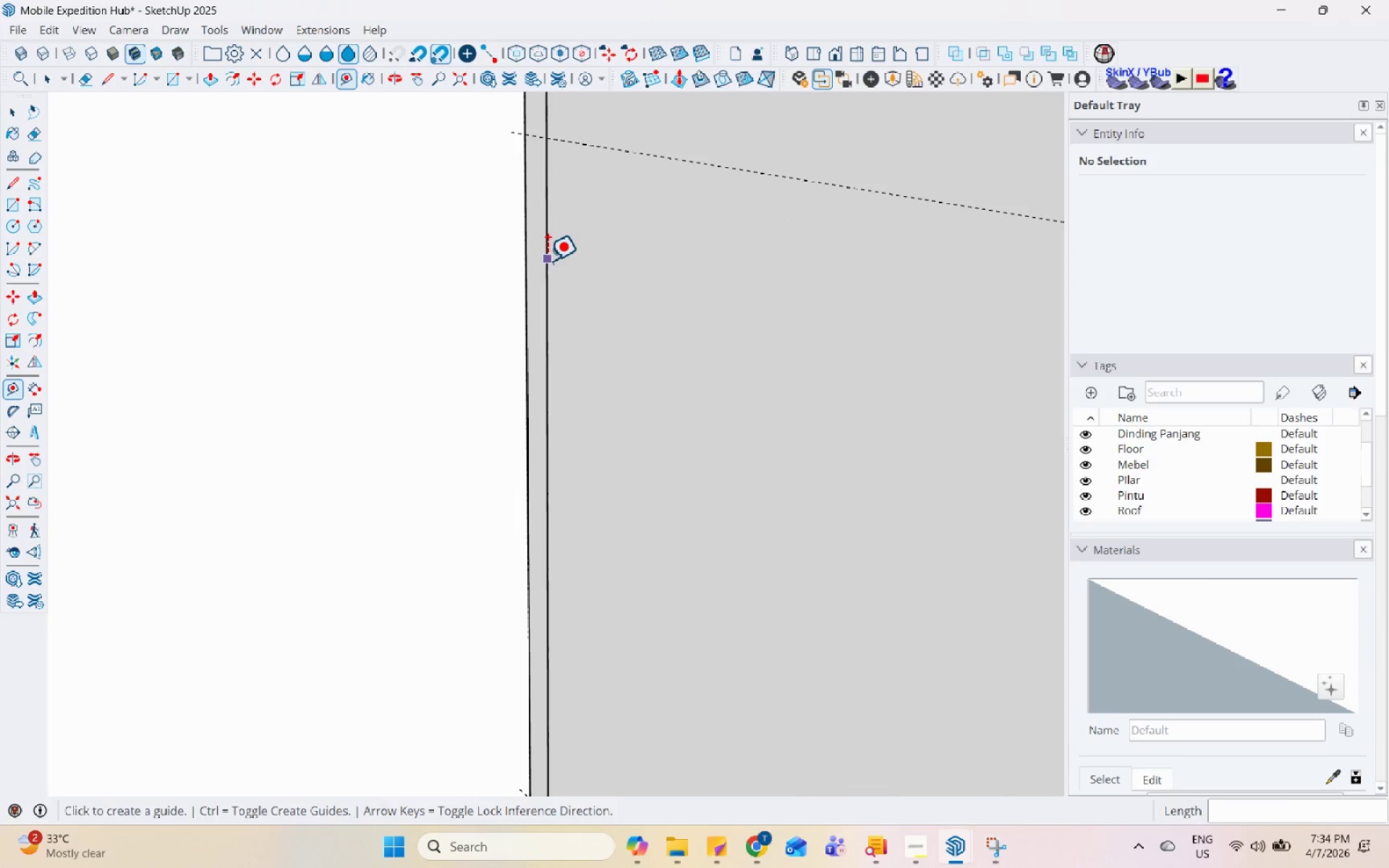 
left_click([547, 260])
 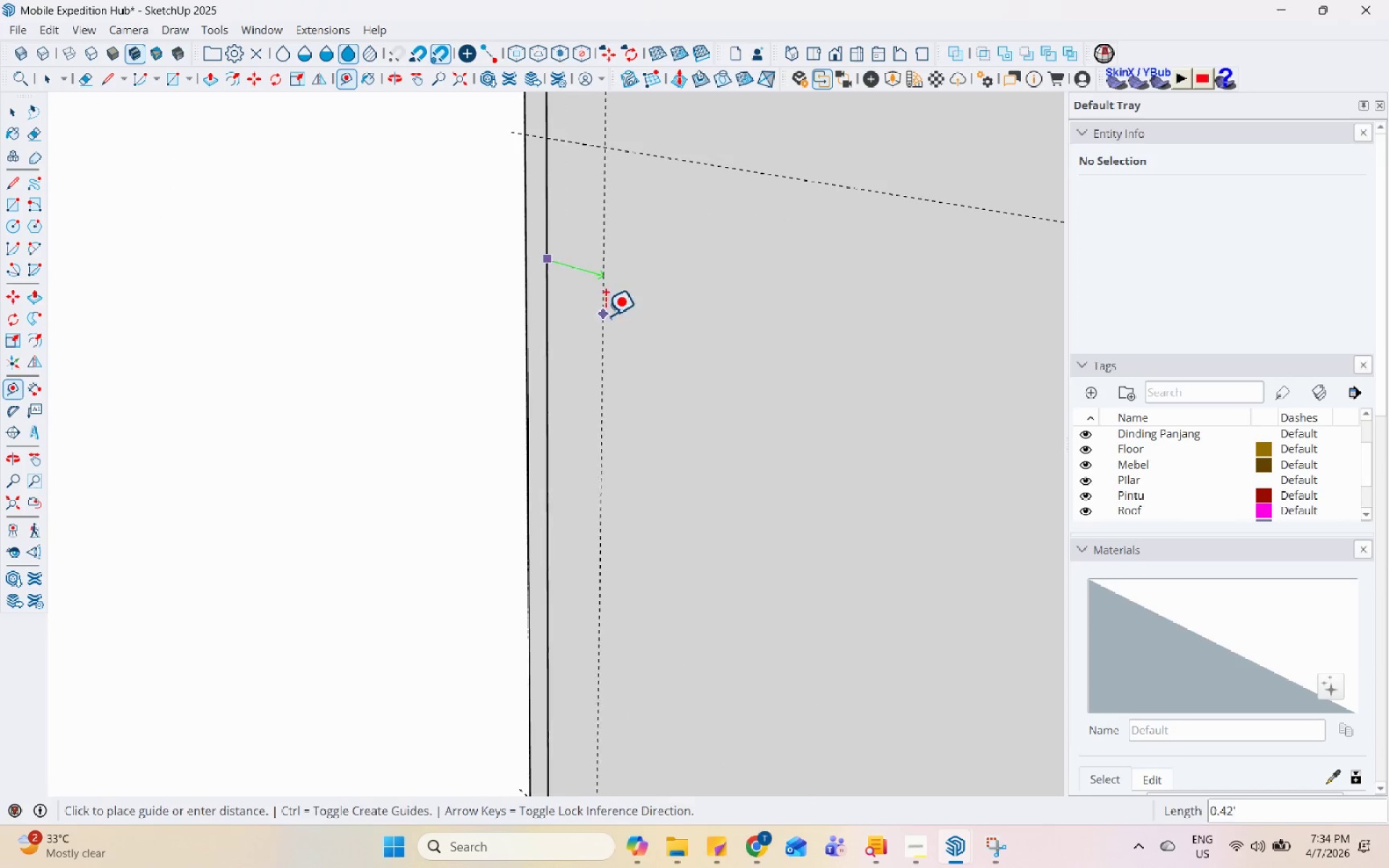 
scroll: coordinate [613, 324], scroll_direction: down, amount: 10.0
 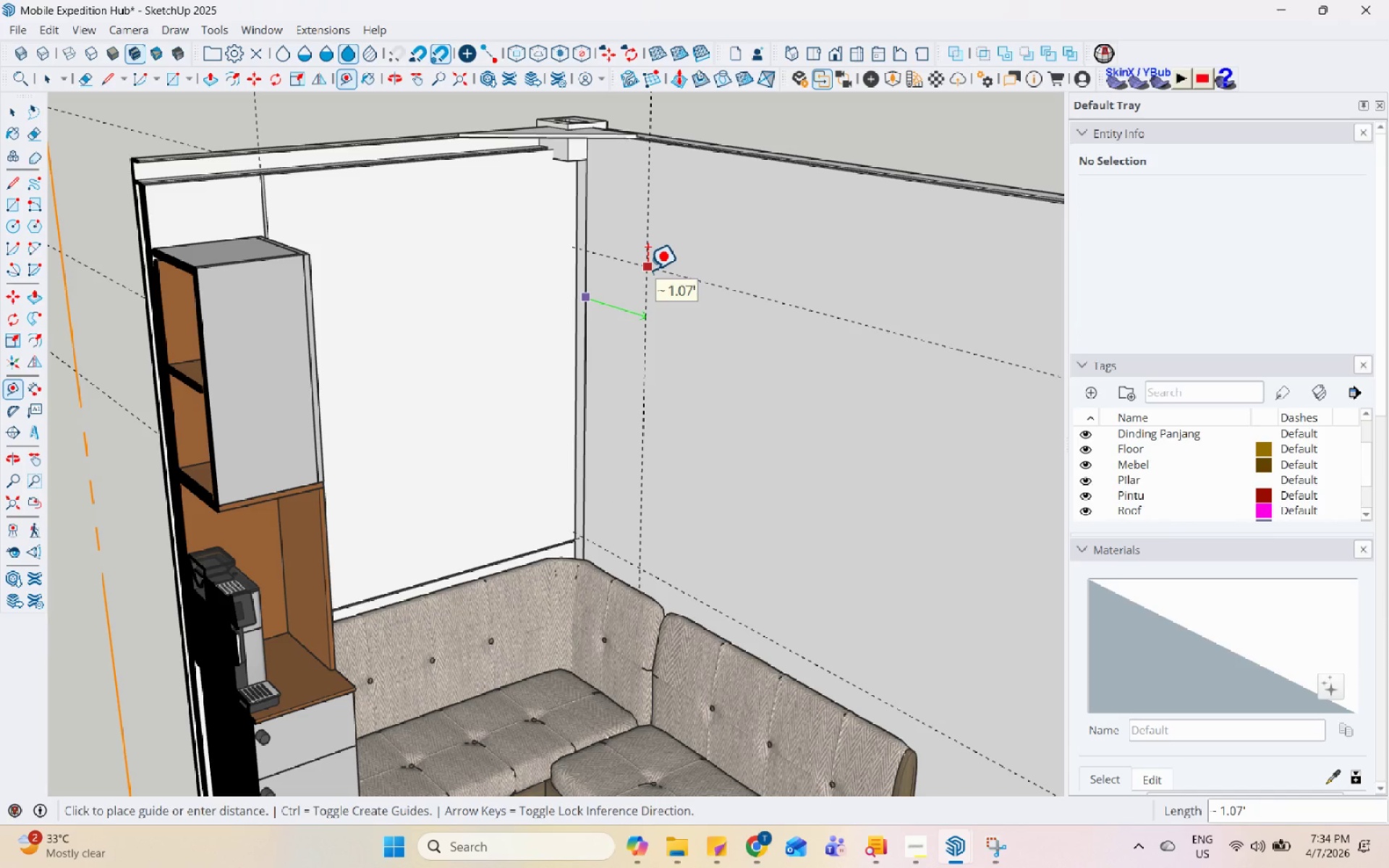 
key(Numpad1)
 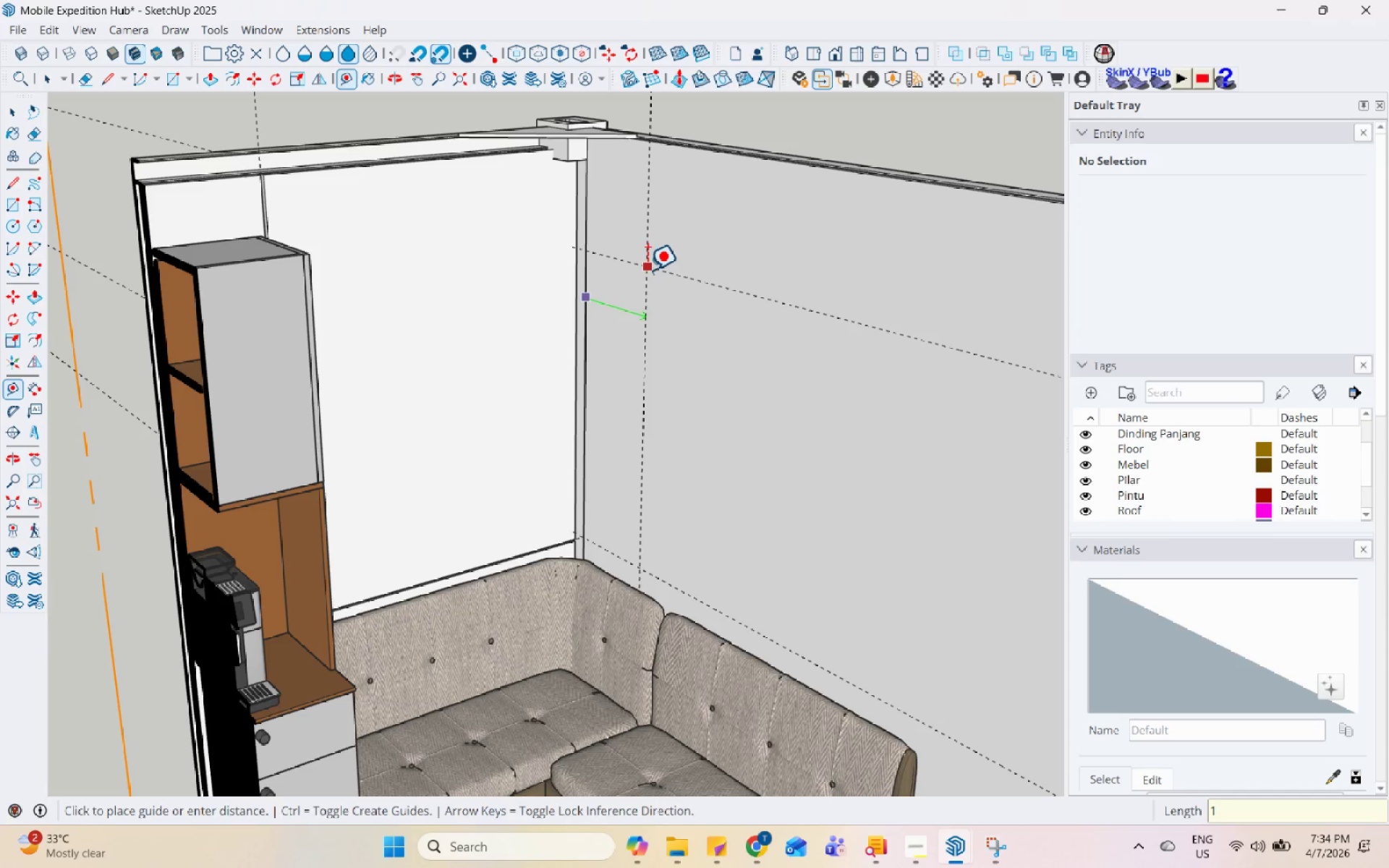 
key(Enter)
 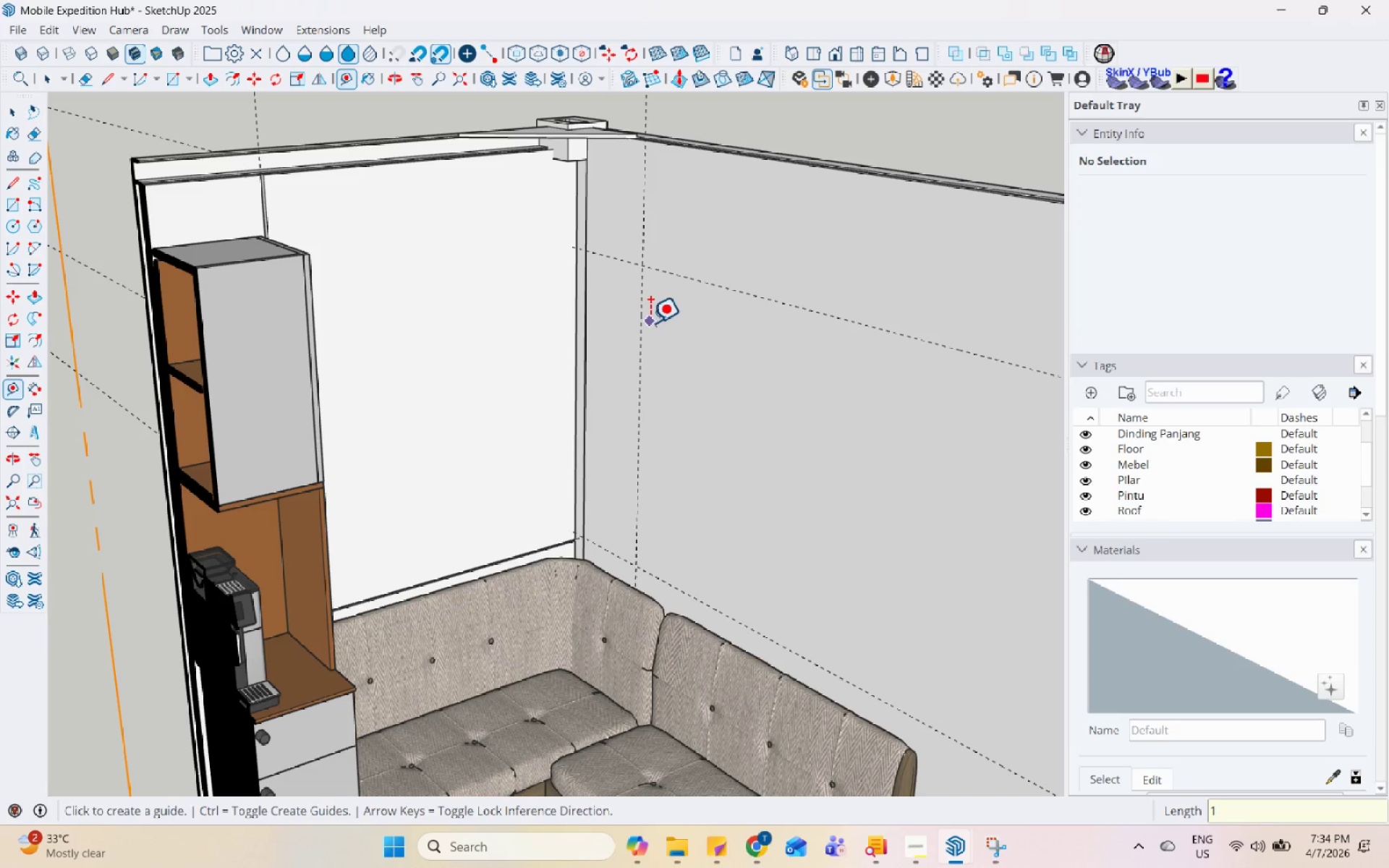 
left_click([645, 326])
 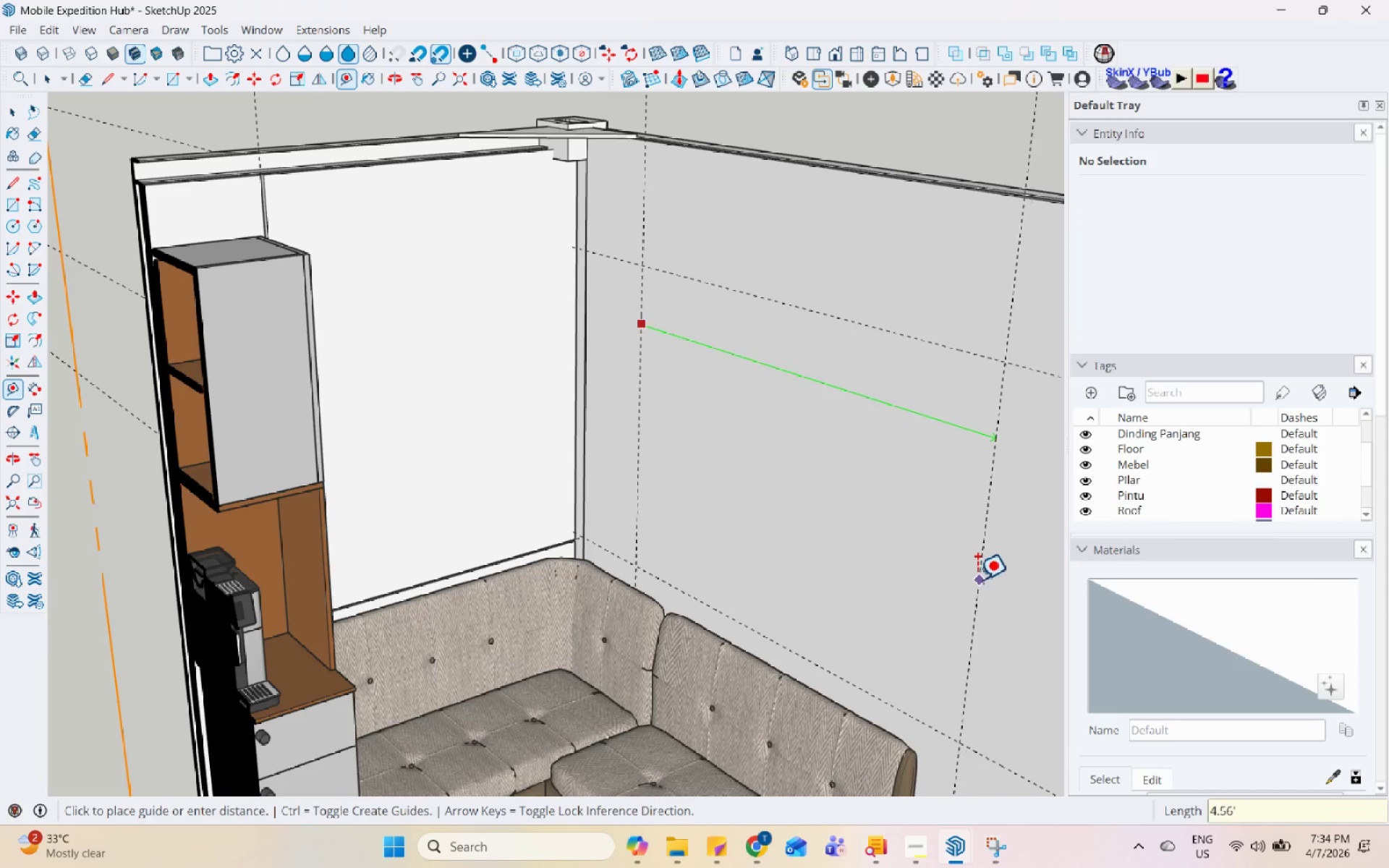 
scroll: coordinate [690, 454], scroll_direction: down, amount: 10.0
 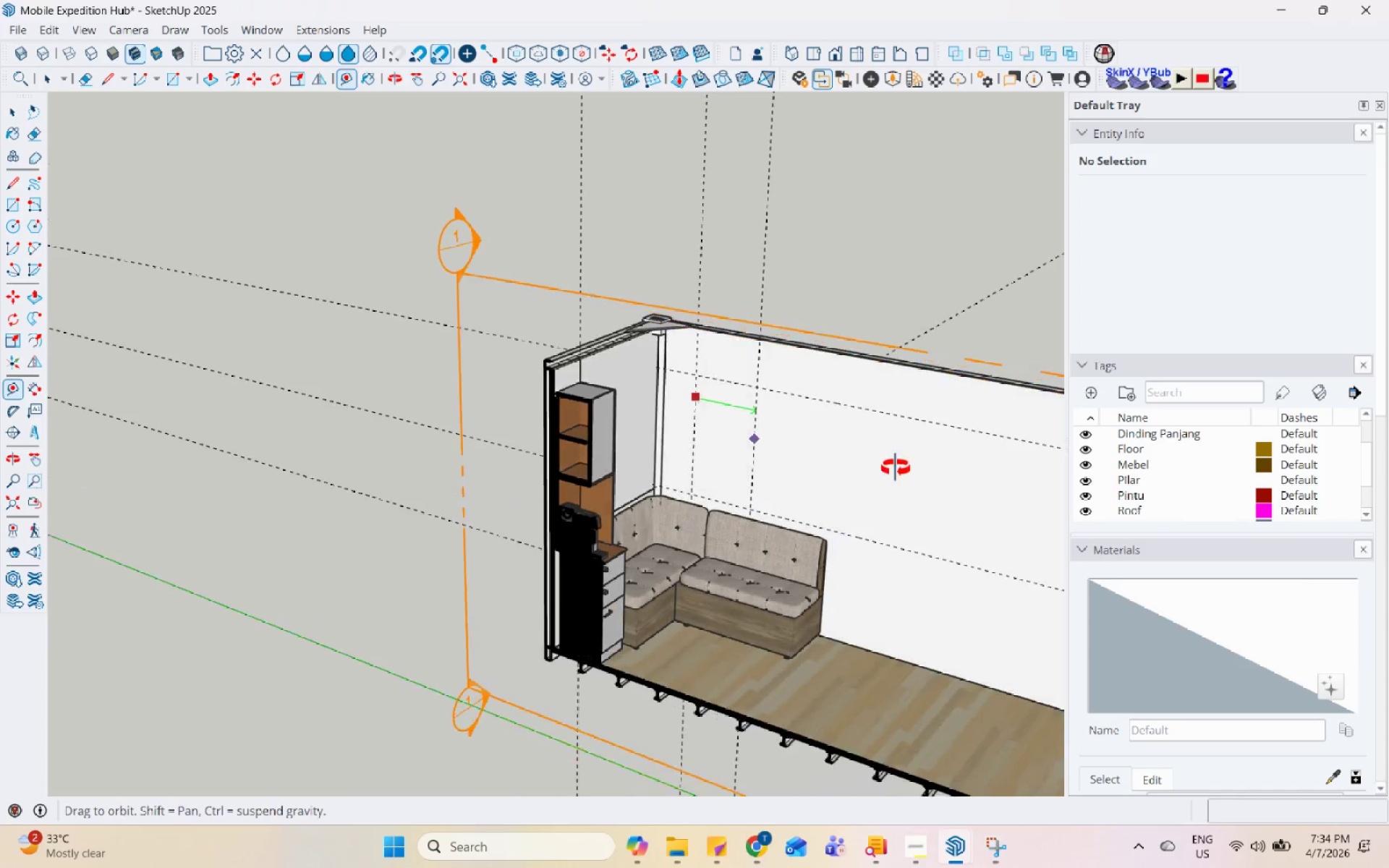 
scroll: coordinate [781, 460], scroll_direction: none, amount: 0.0
 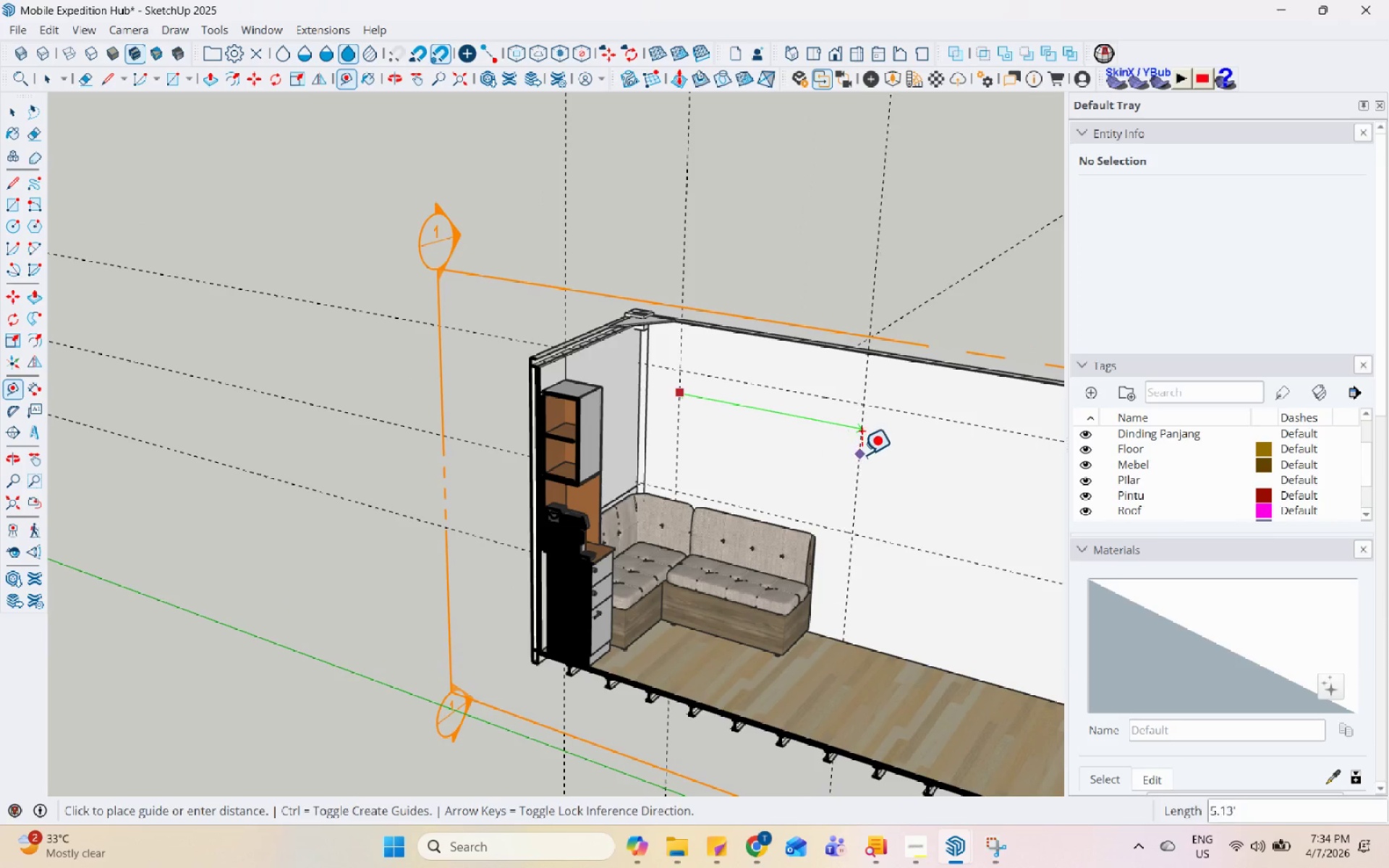 
scroll: coordinate [881, 476], scroll_direction: down, amount: 11.0
 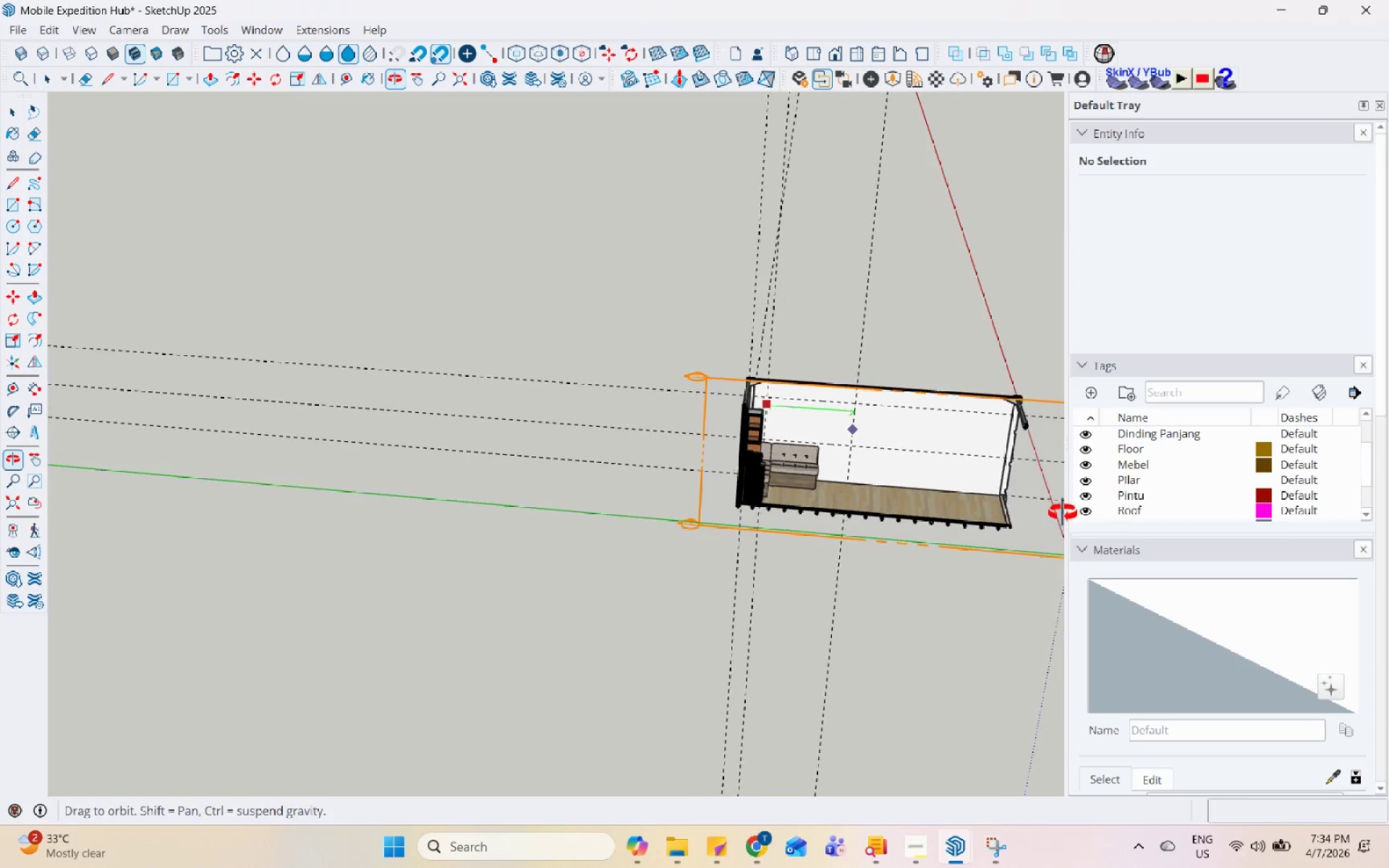 
scroll: coordinate [815, 434], scroll_direction: up, amount: 8.0
 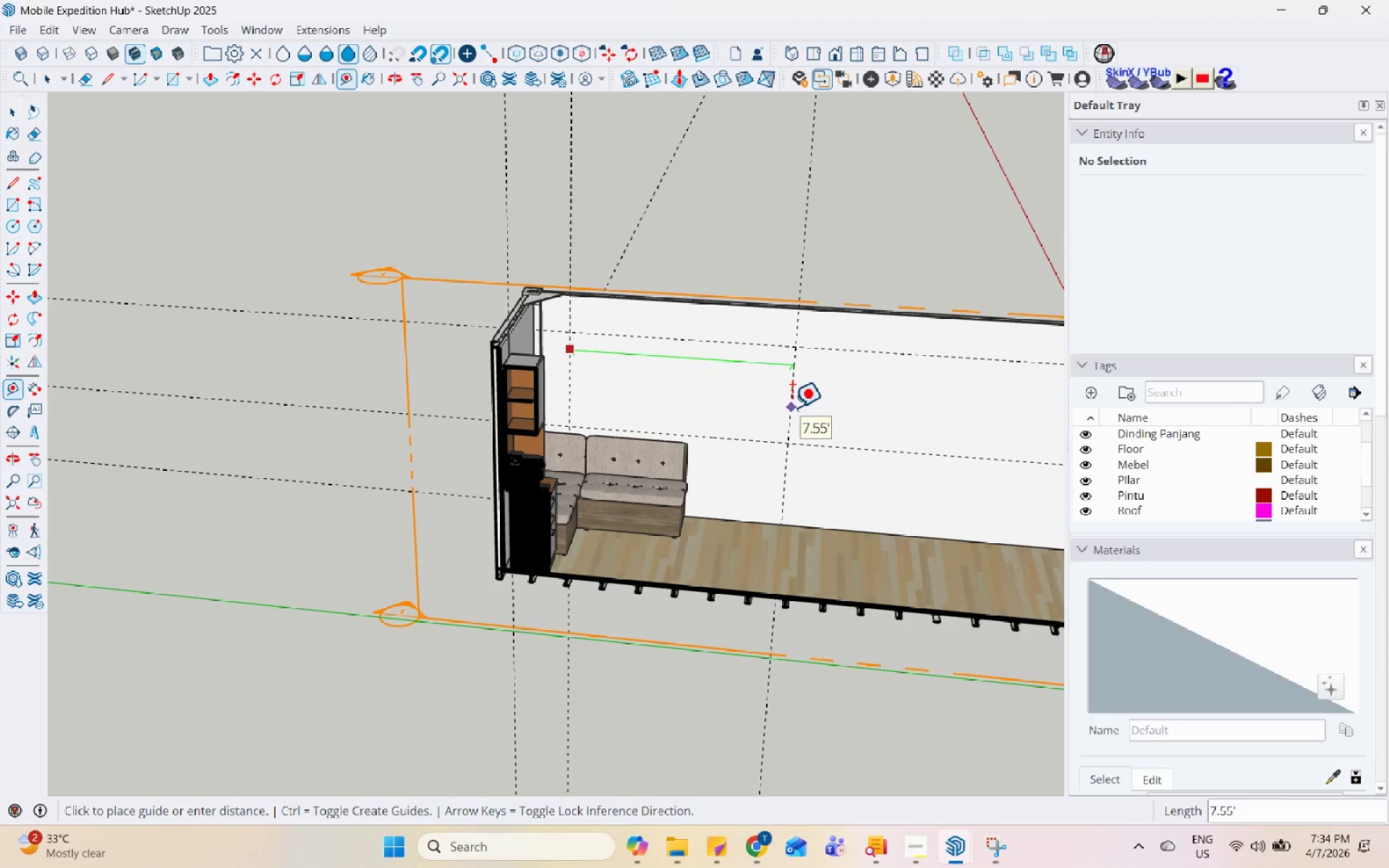 
scroll: coordinate [791, 407], scroll_direction: down, amount: 5.0
 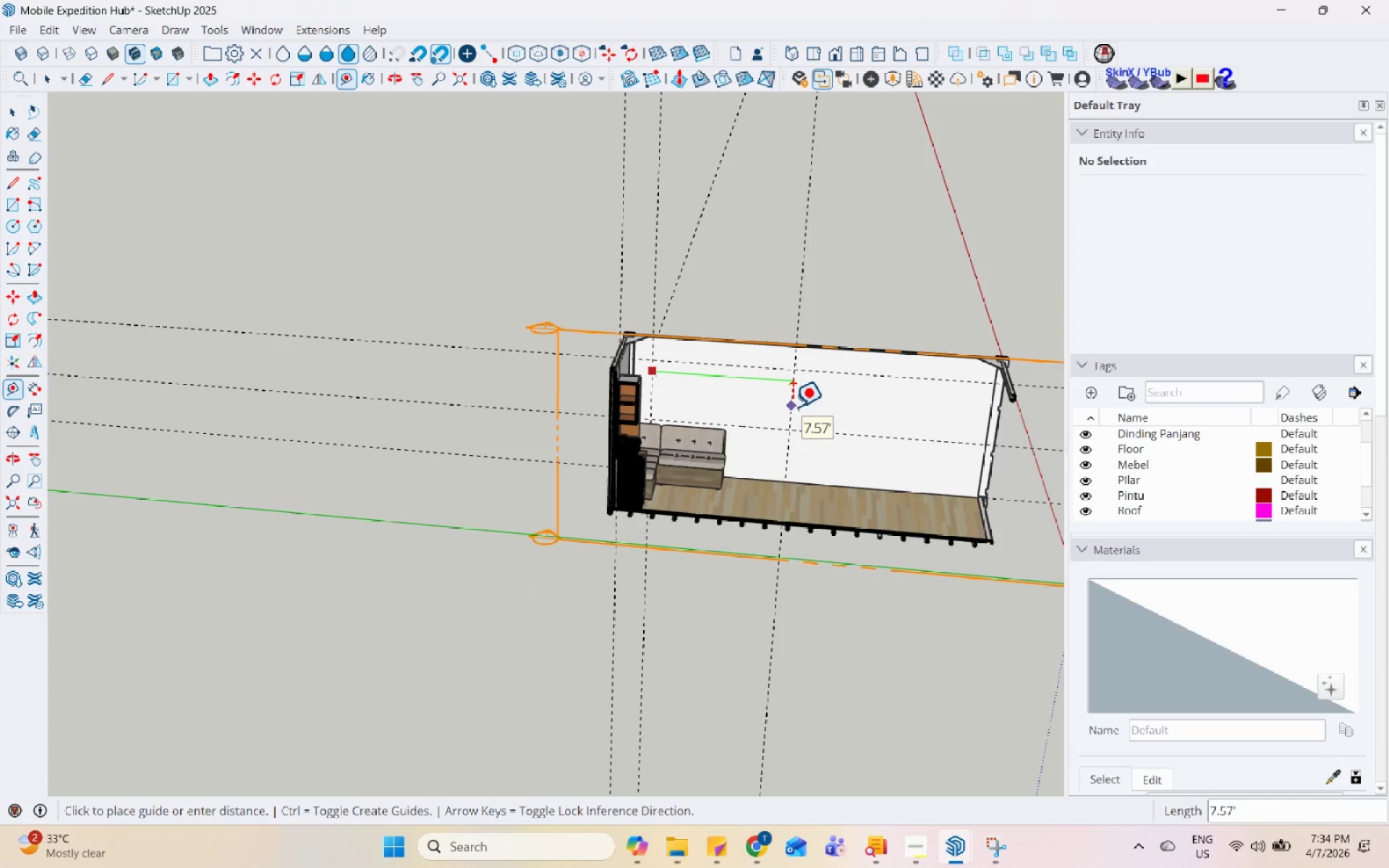 
wait(5.45)
 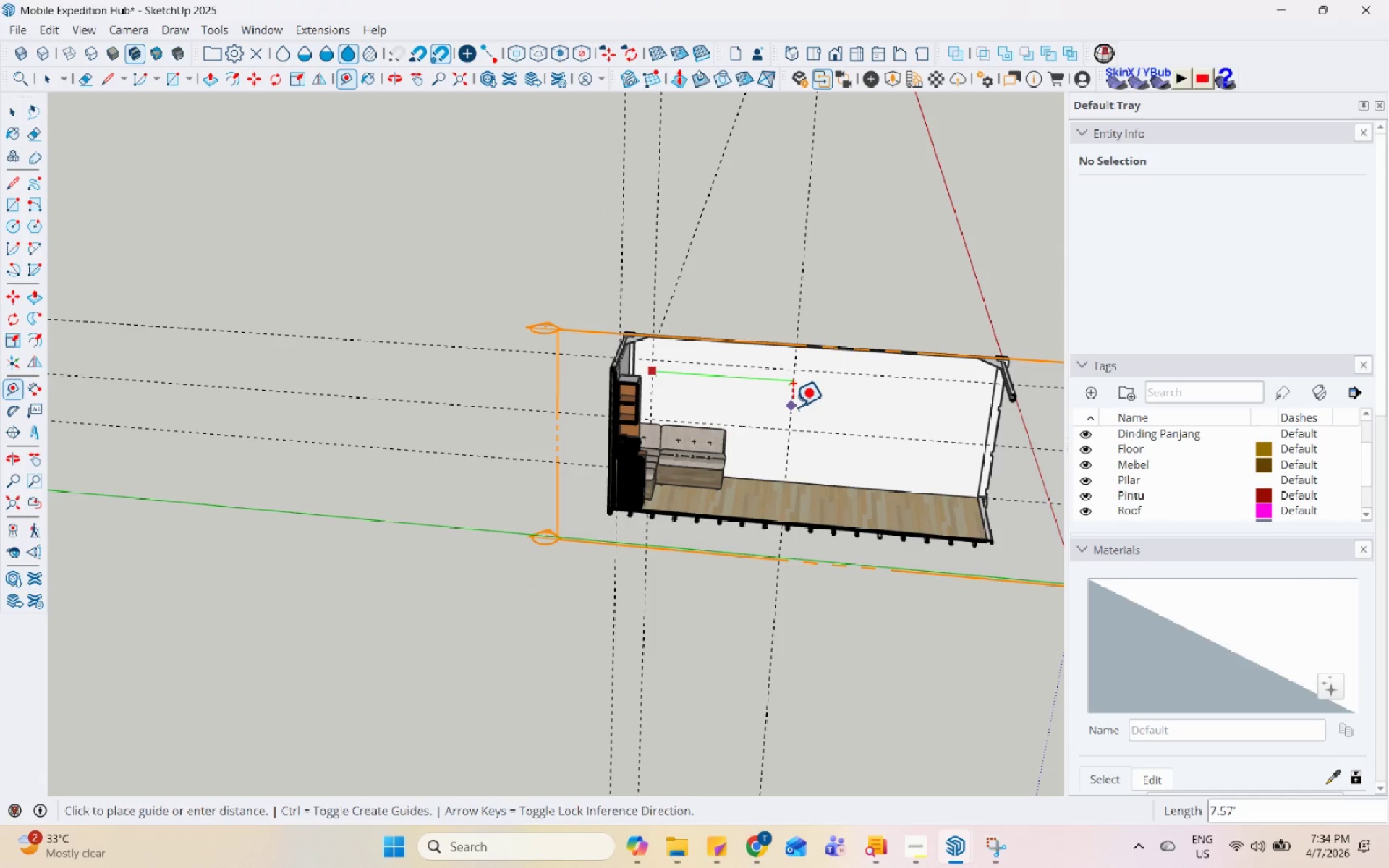 
key(Numpad7)
 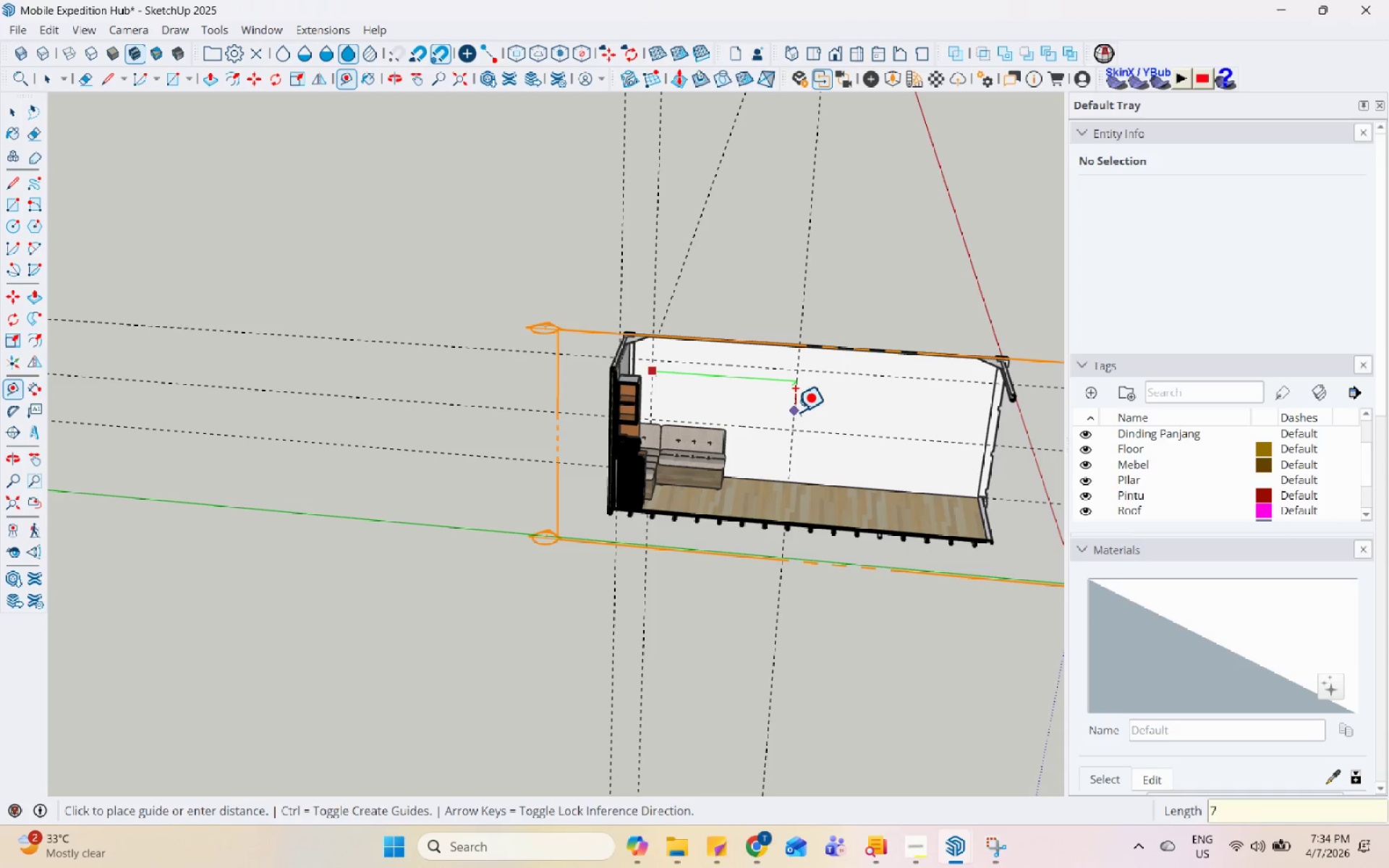 
key(NumpadDecimal)
 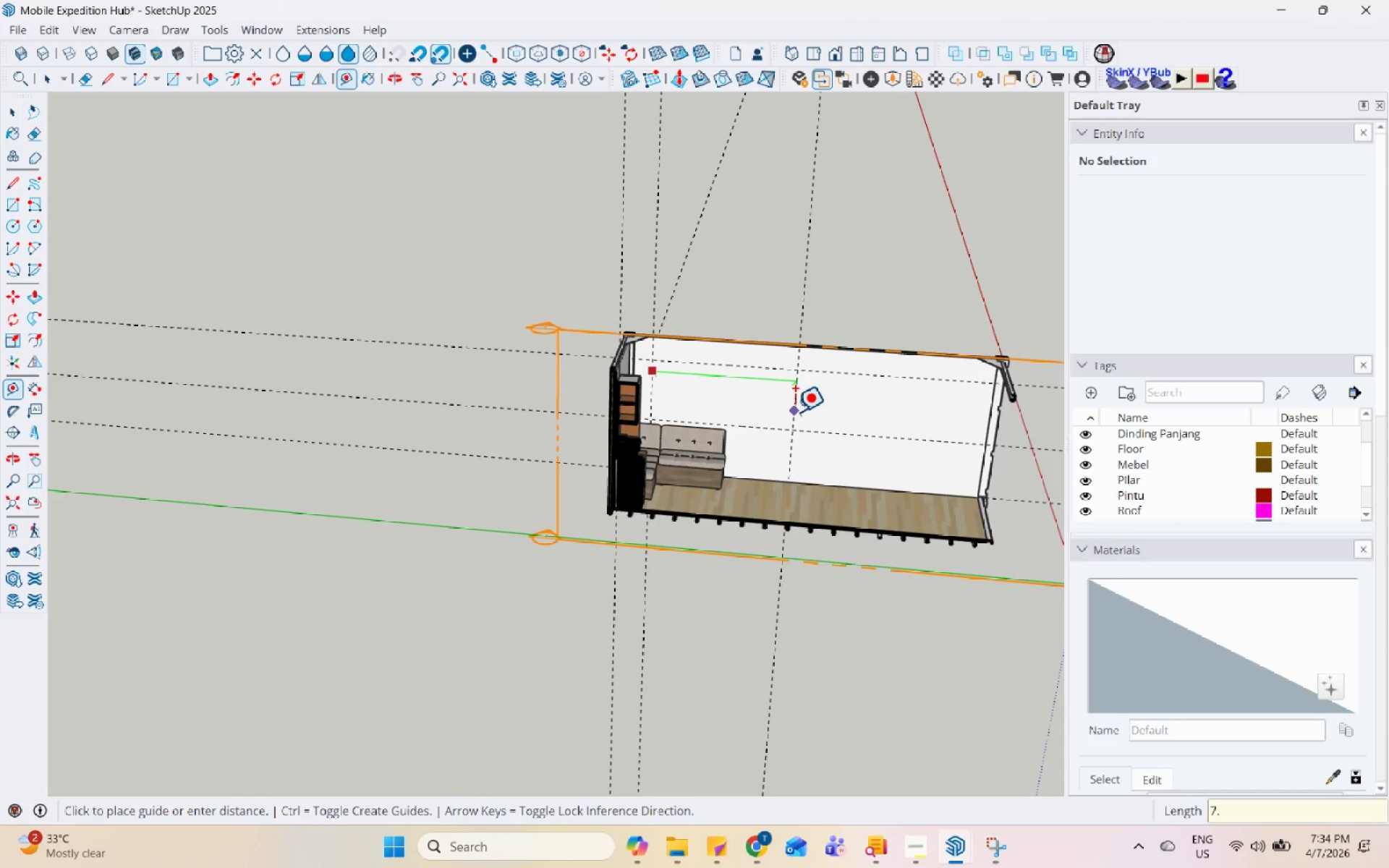 
key(Numpad5)
 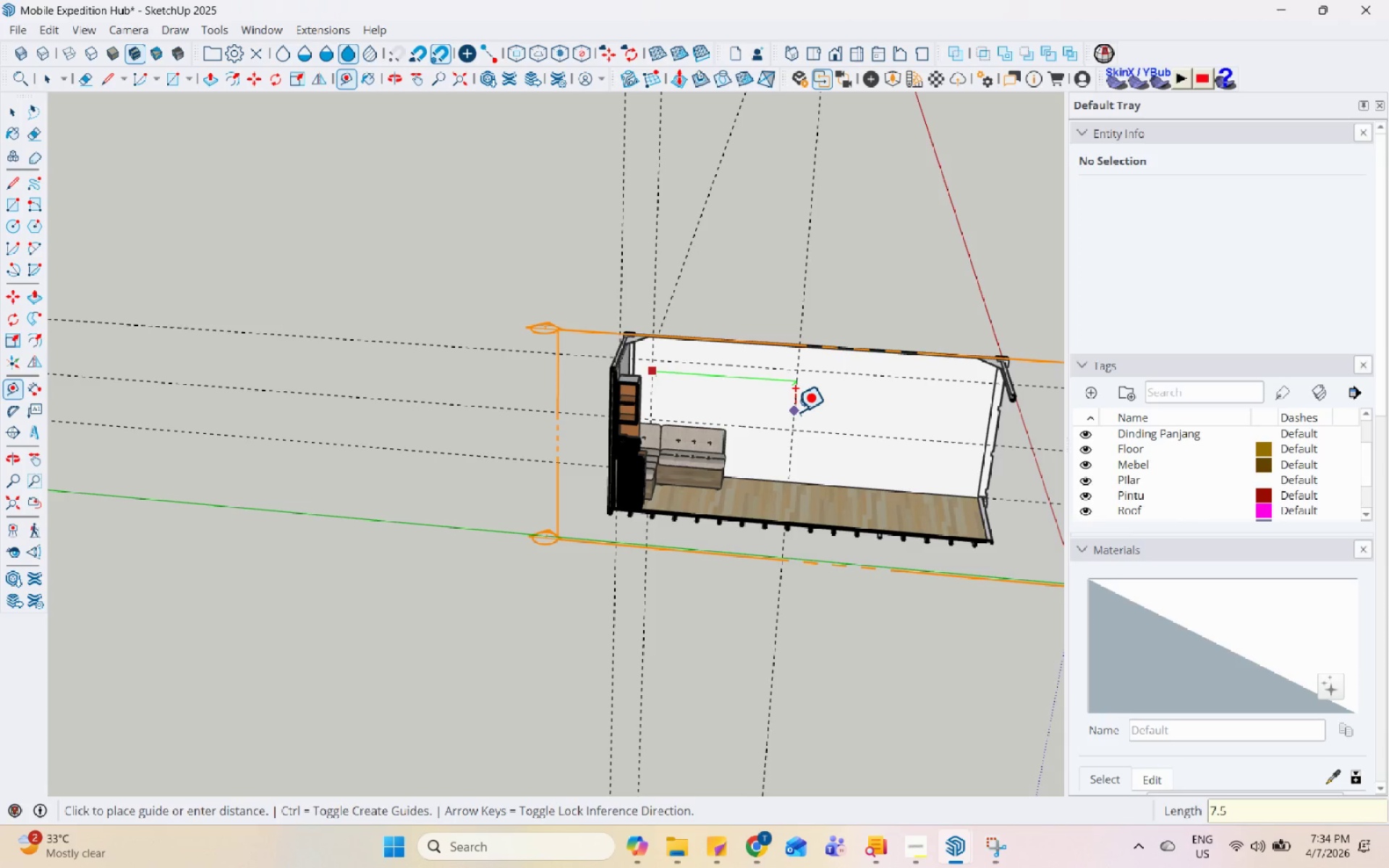 
key(Enter)
 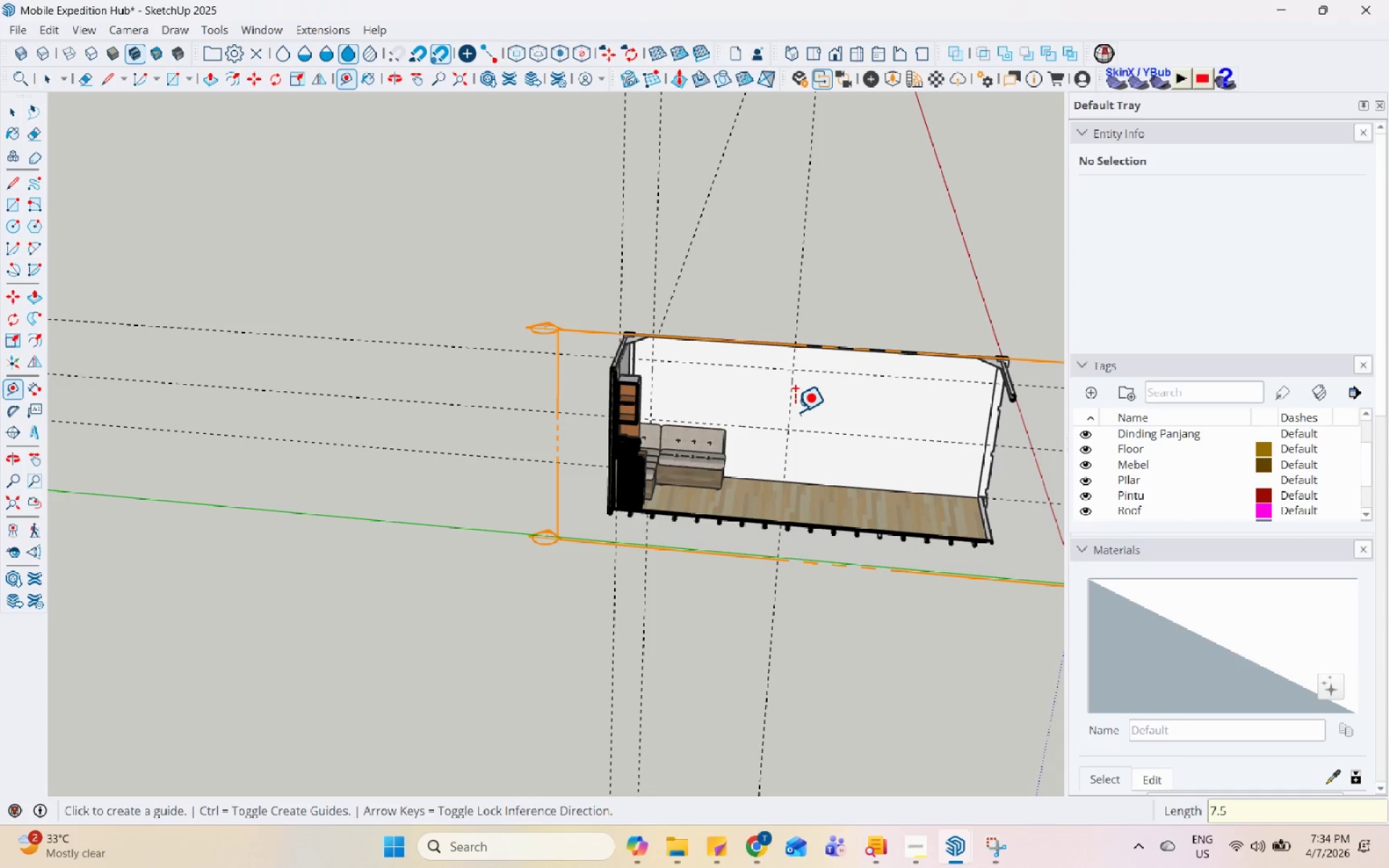 
key(Space)
 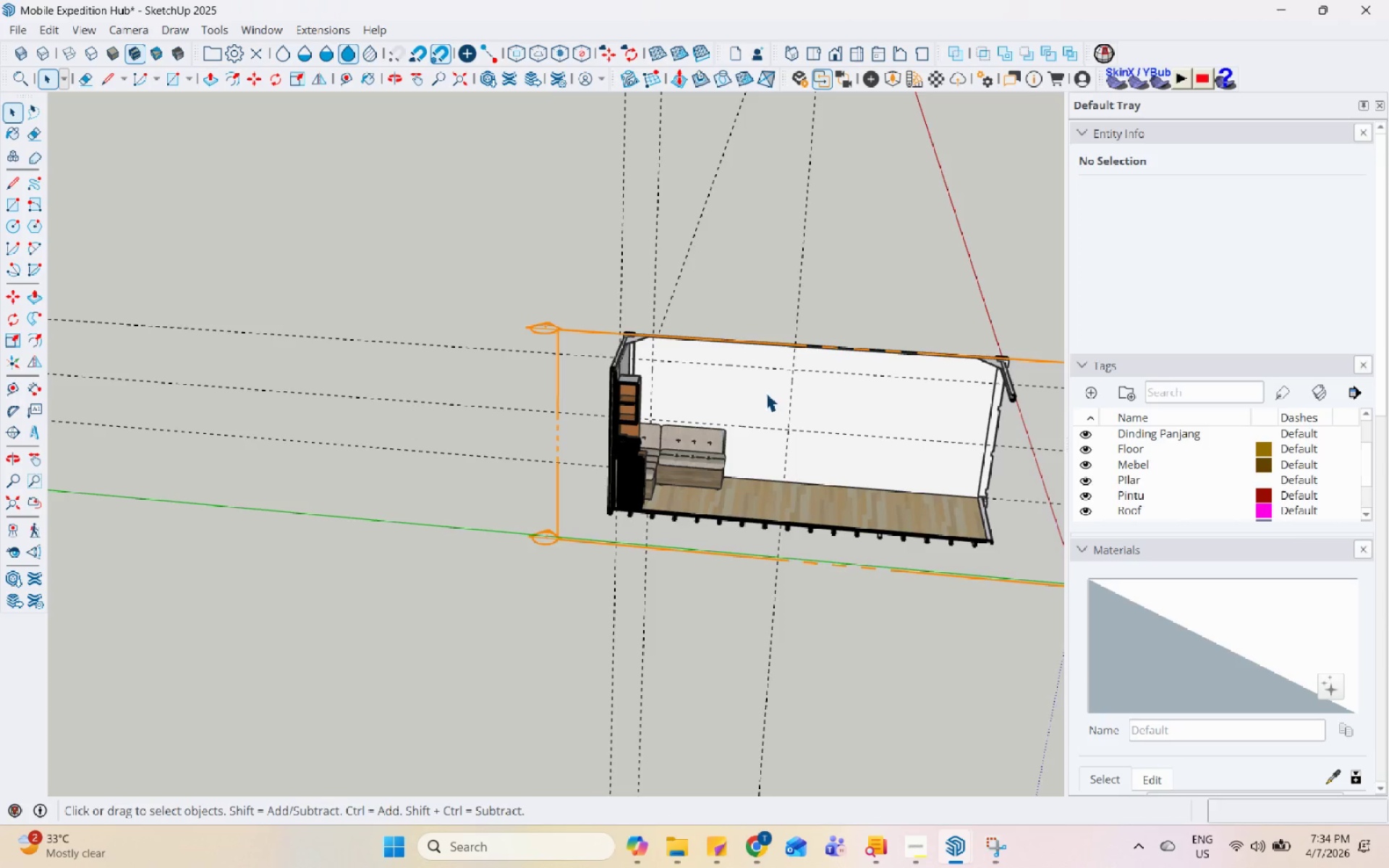 
scroll: coordinate [903, 587], scroll_direction: up, amount: 8.0
 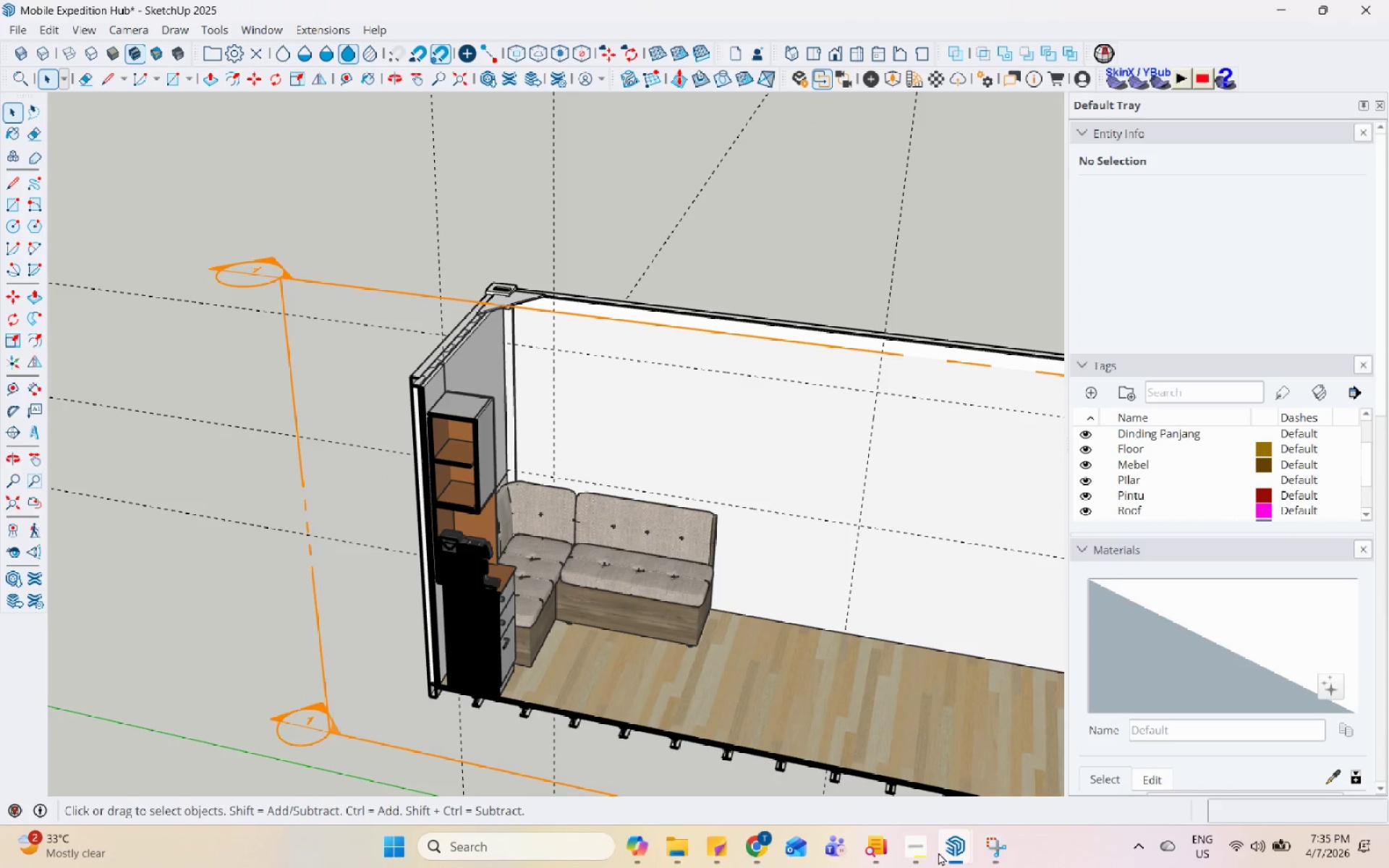 
left_click([928, 854])